 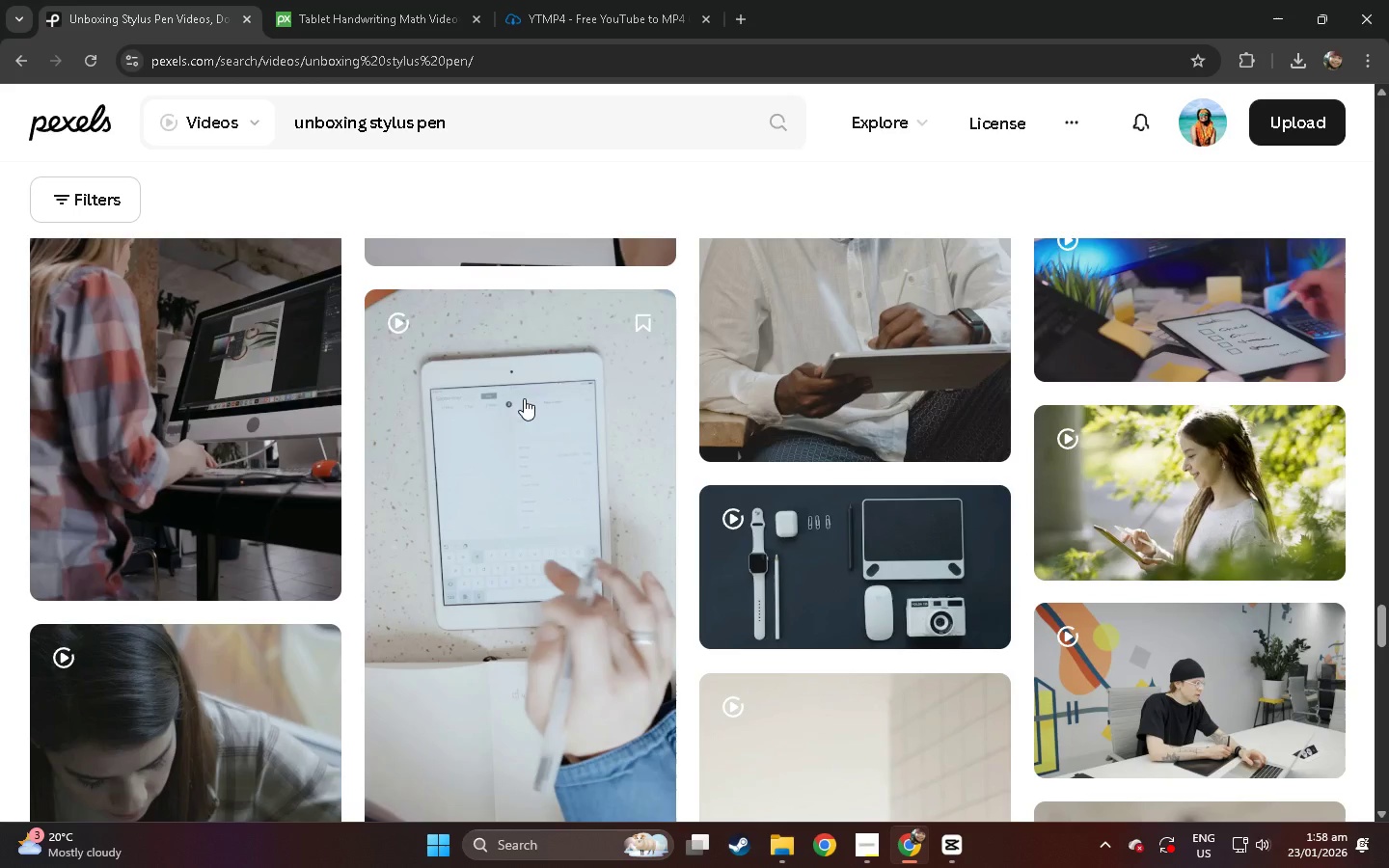 
key(Alt+Tab)
 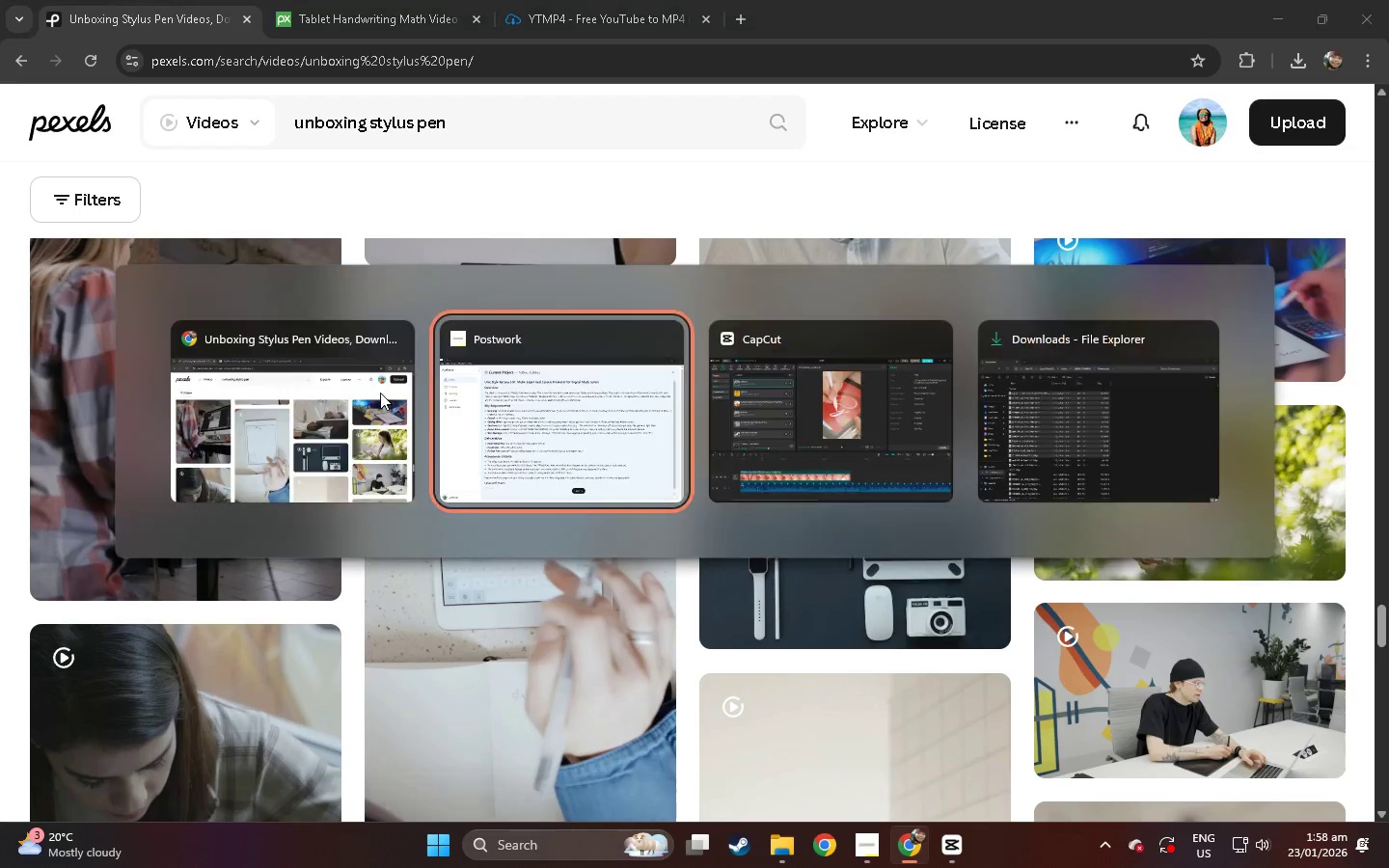 
key(Alt+Tab)
 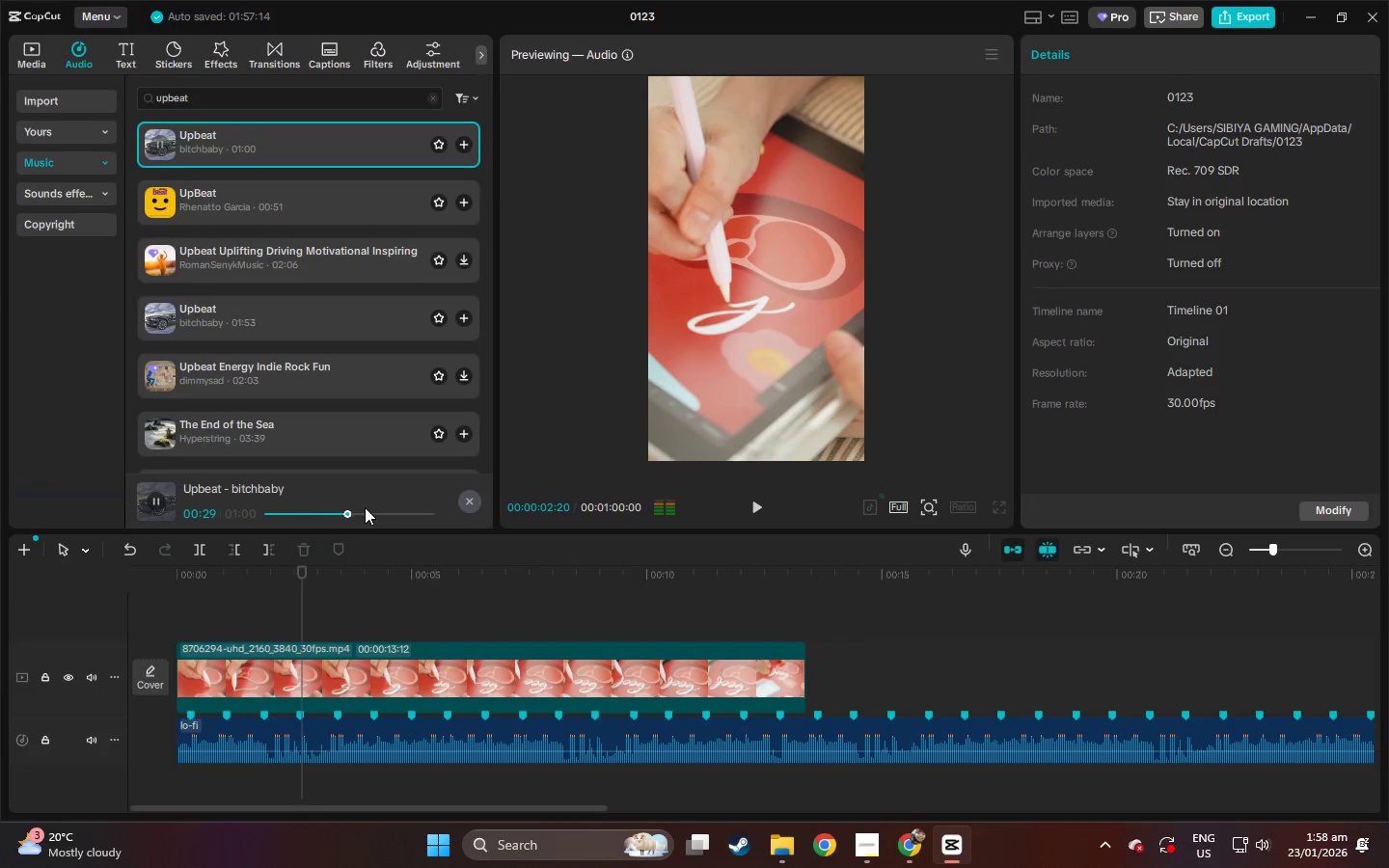 
wait(8.16)
 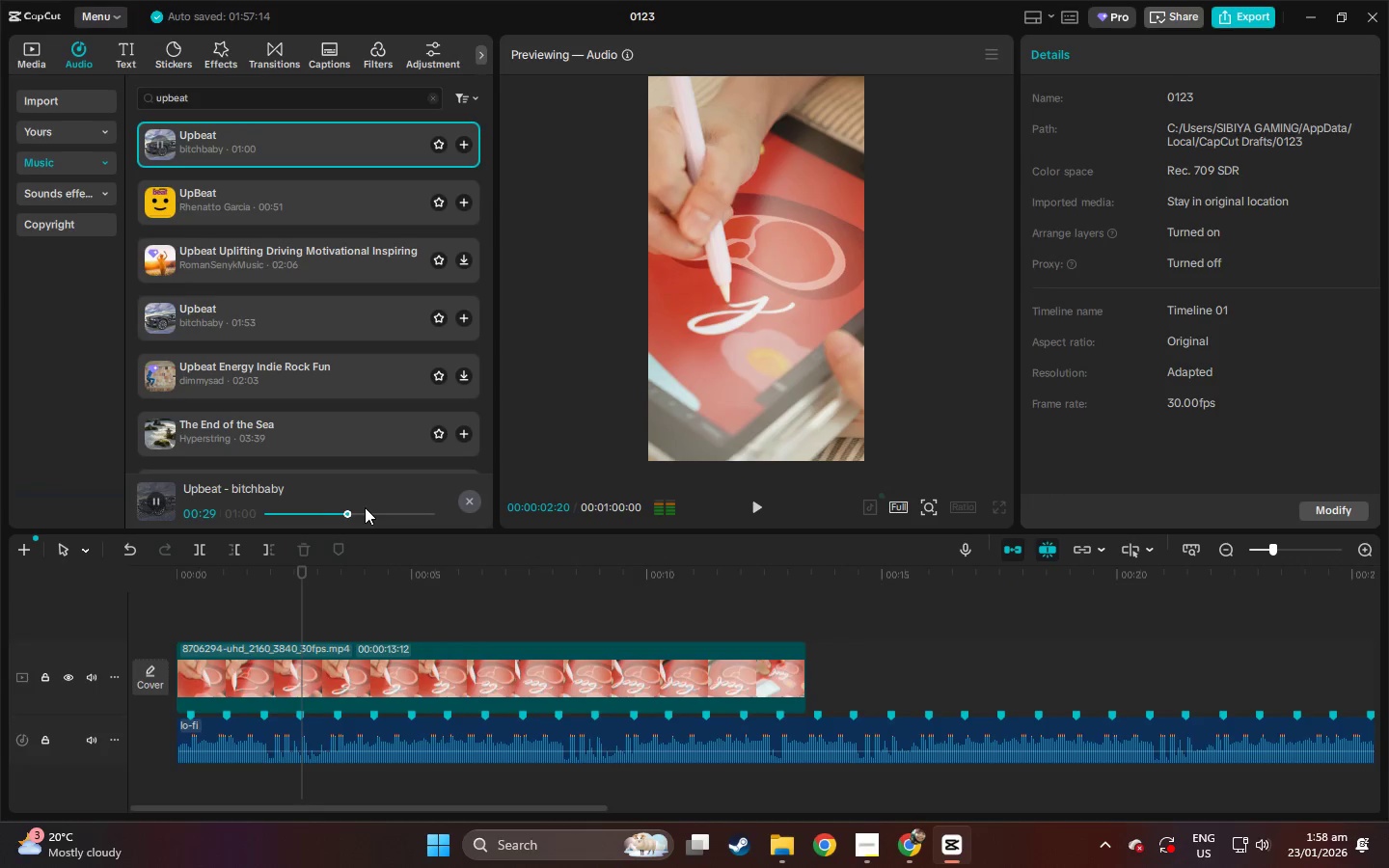 
left_click([193, 209])
 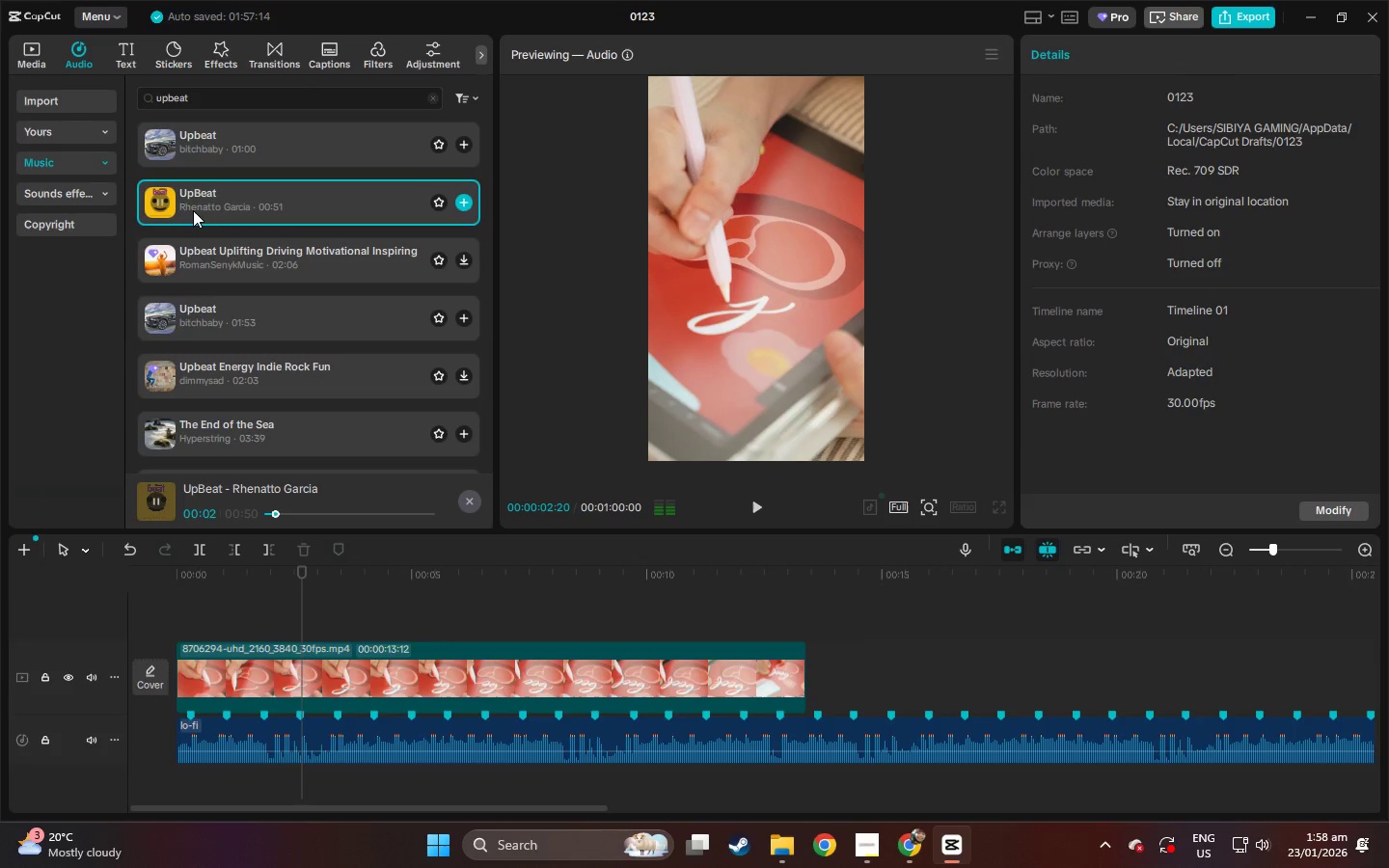 
left_click([202, 136])
 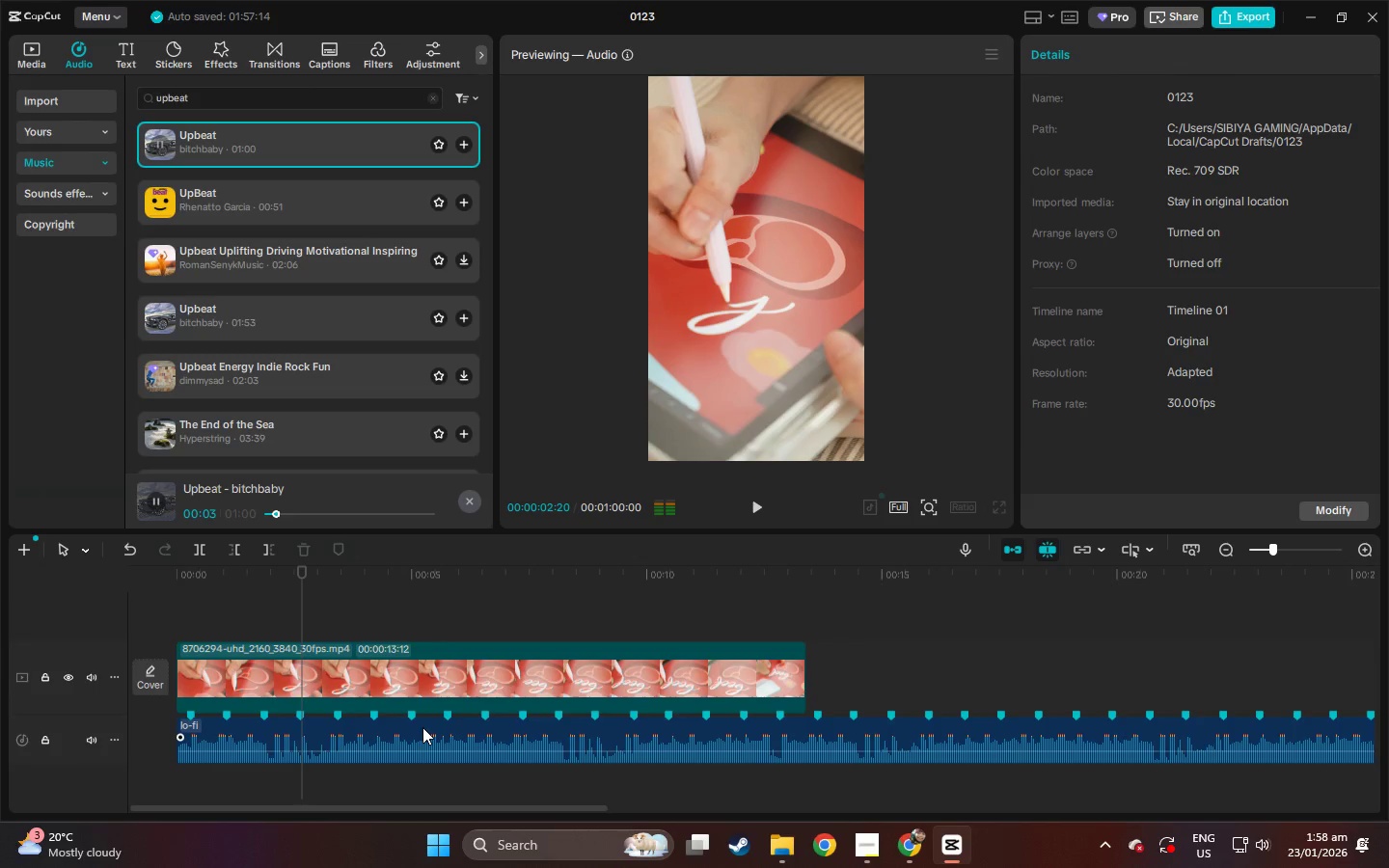 
scroll: coordinate [252, 401], scroll_direction: down, amount: 2.0
 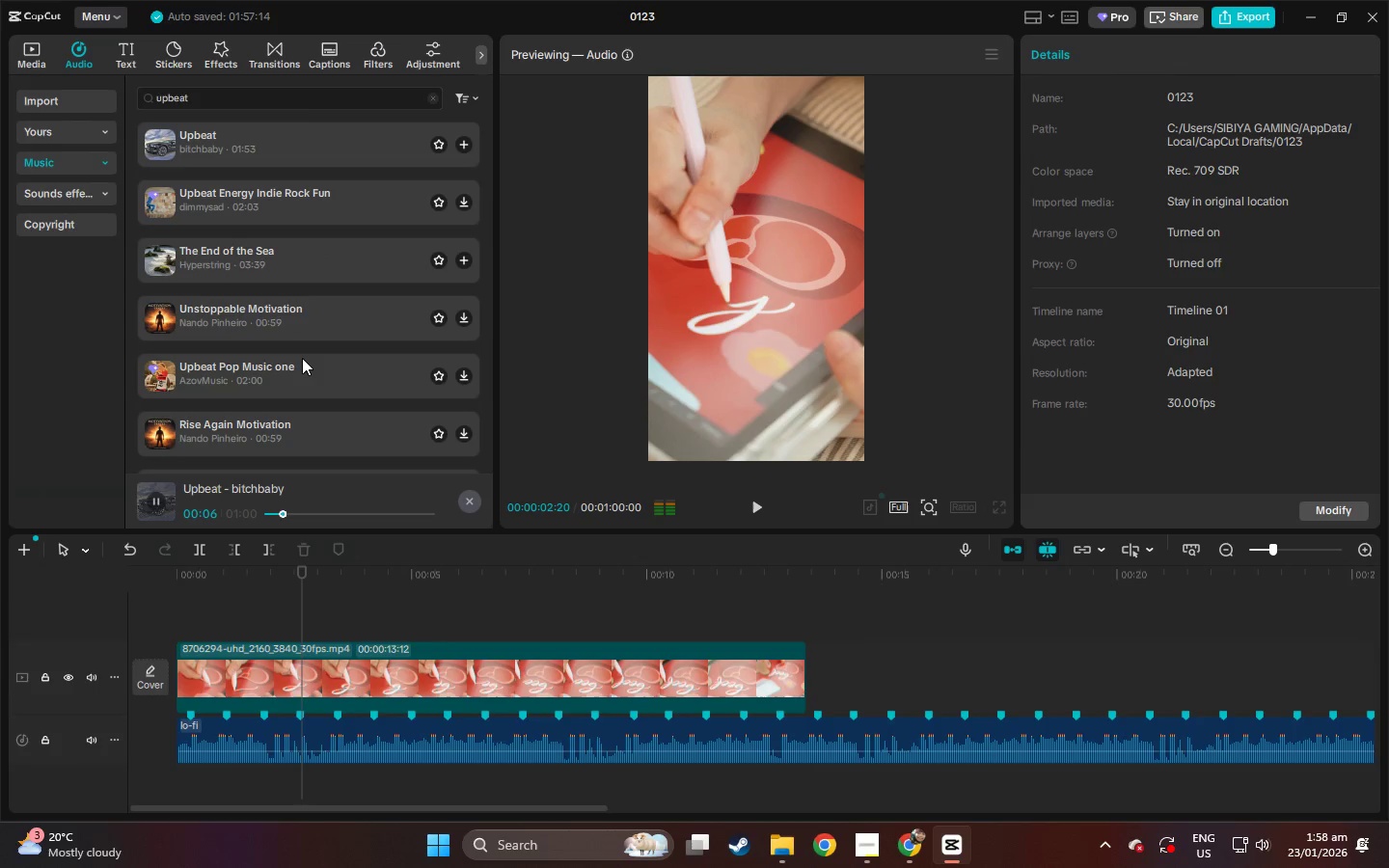 
key(Alt+AltLeft)
 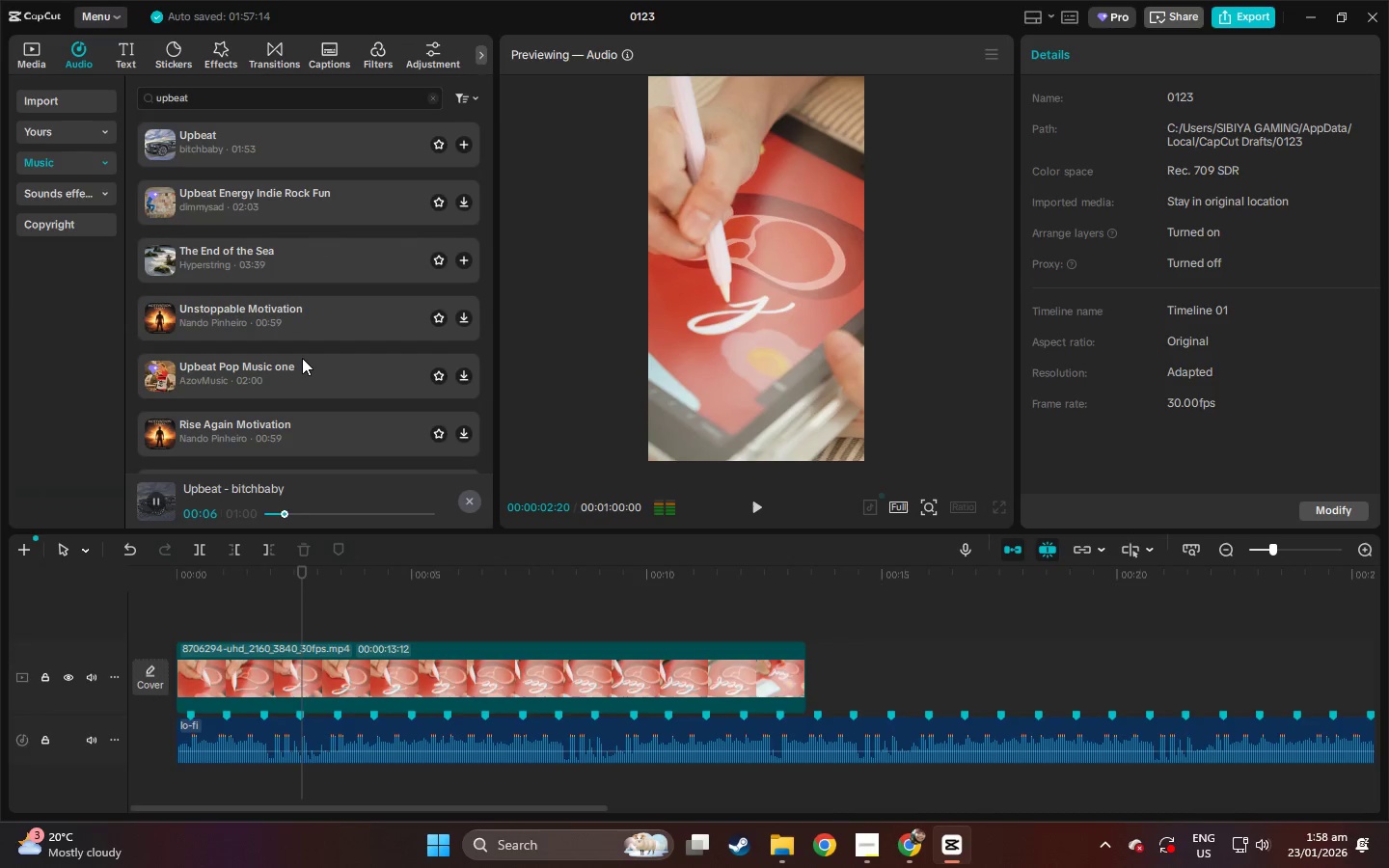 
key(Alt+Tab)
 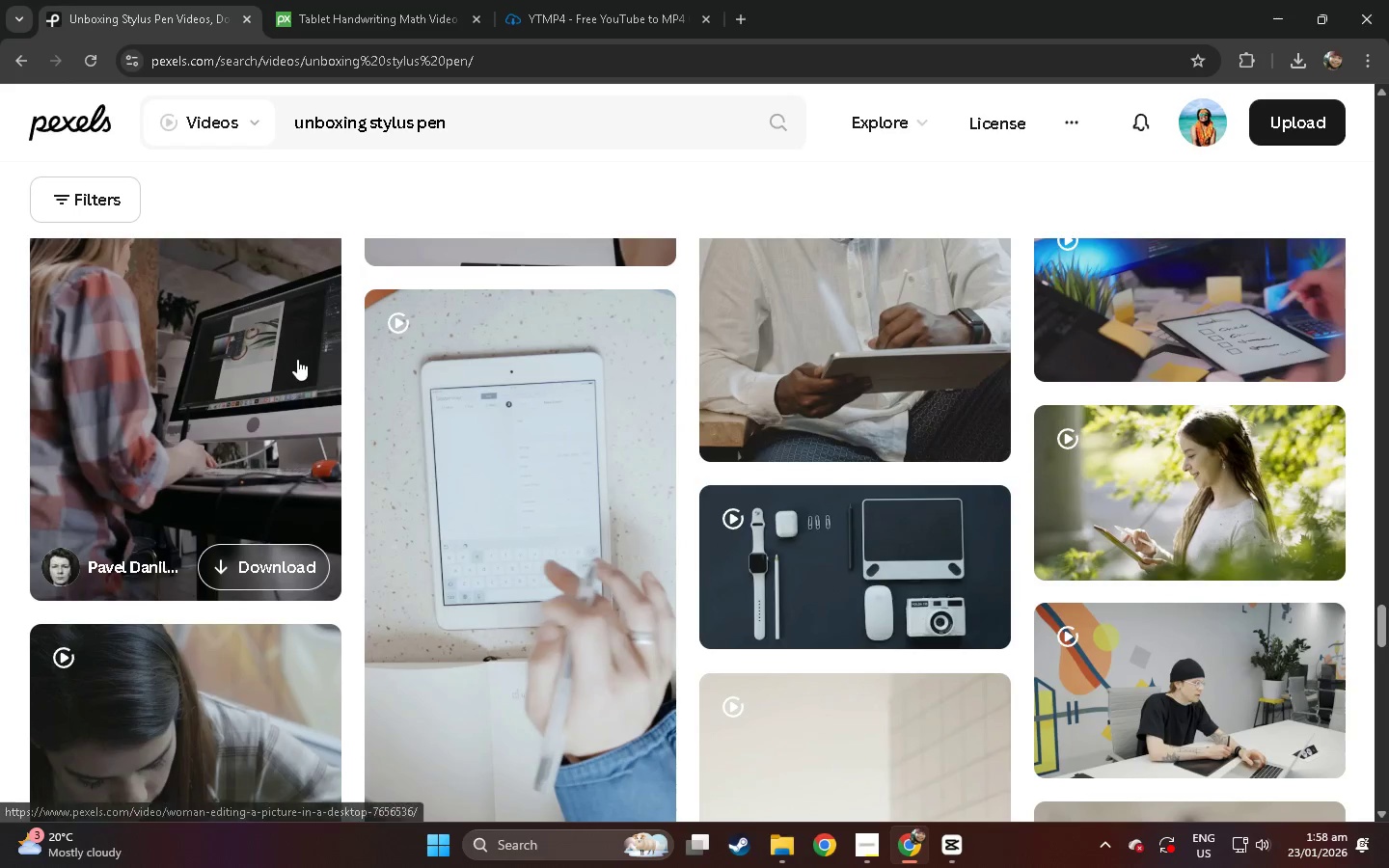 
key(Alt+AltLeft)
 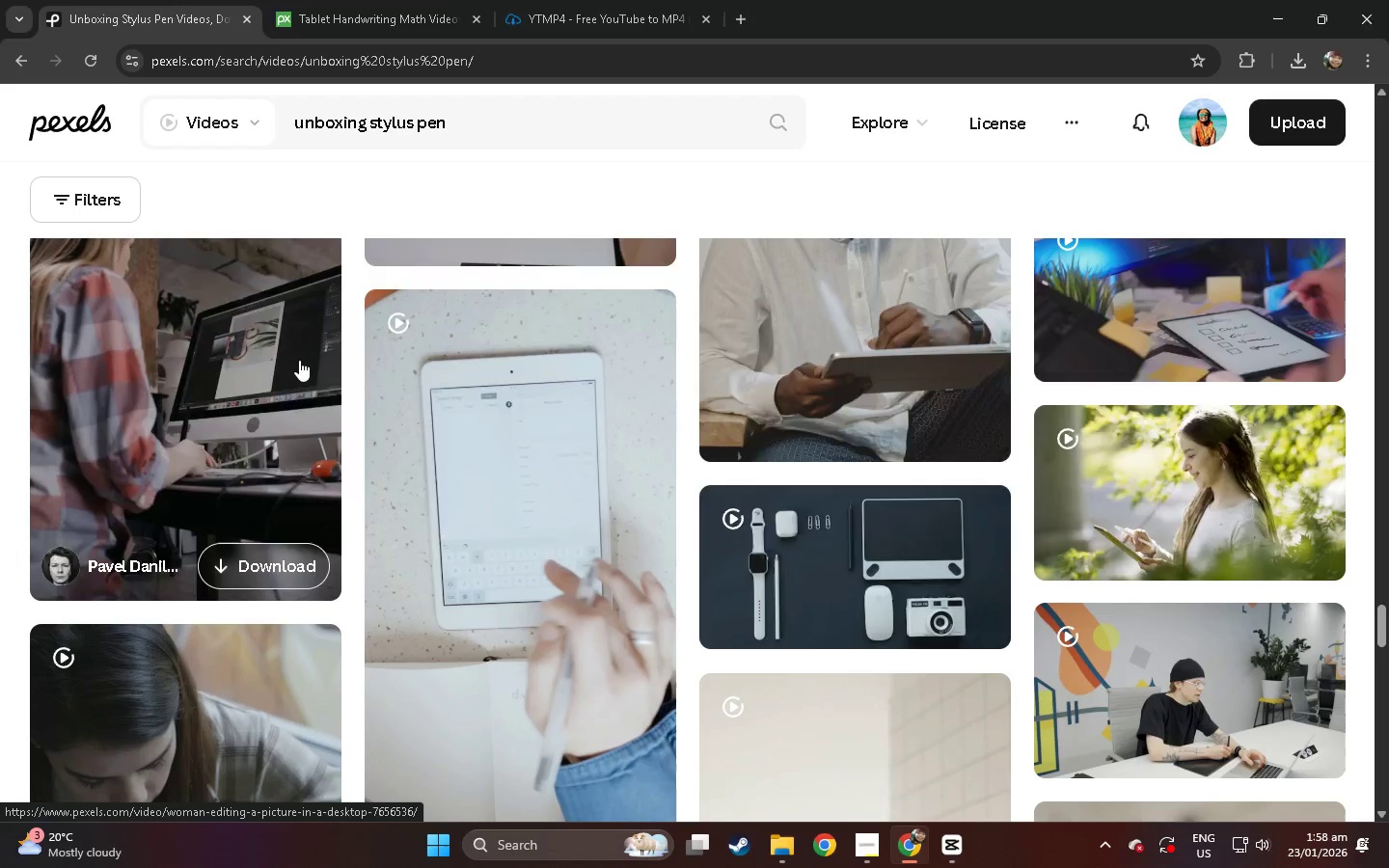 
key(Alt+Tab)
 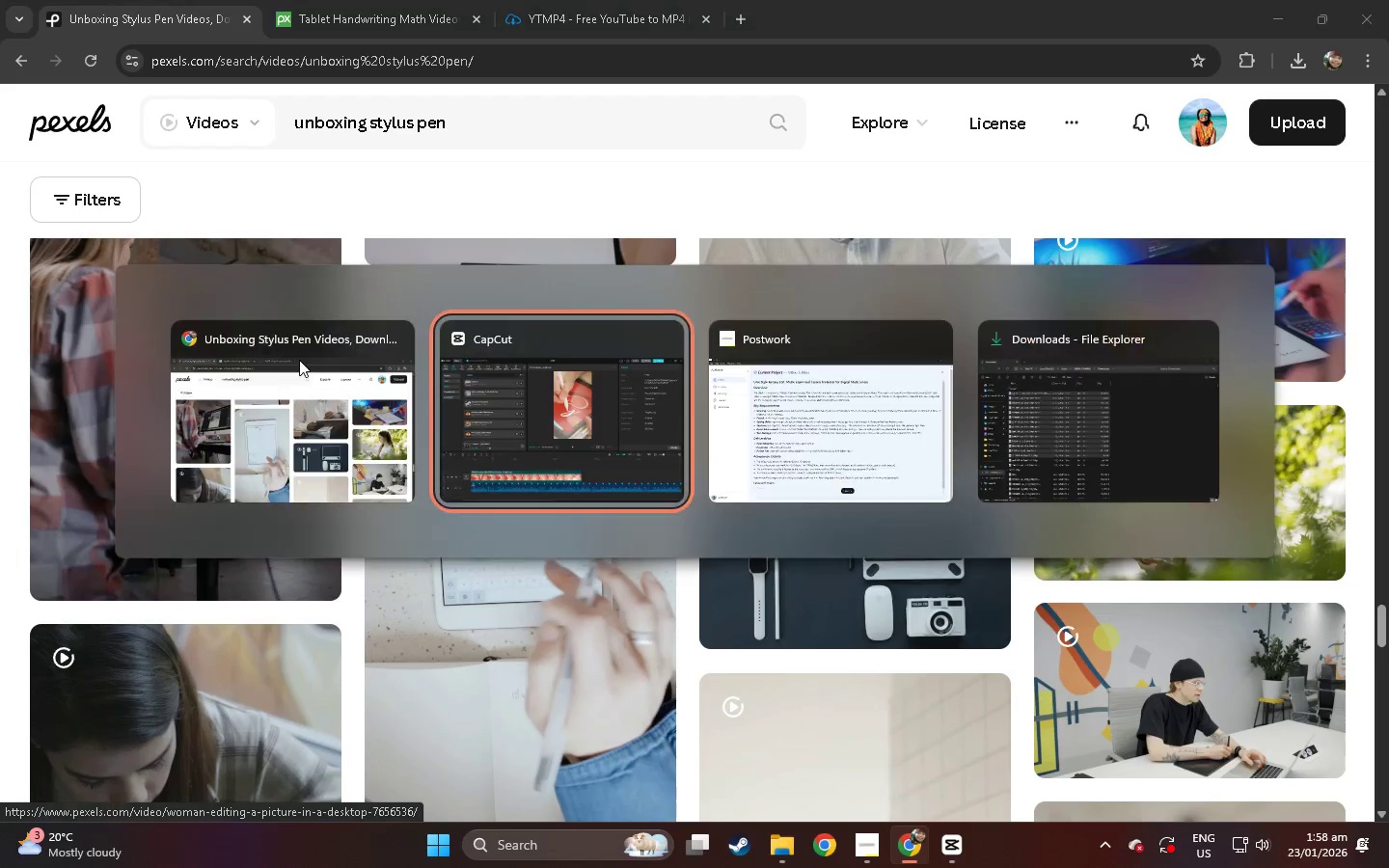 
key(Alt+Tab)